 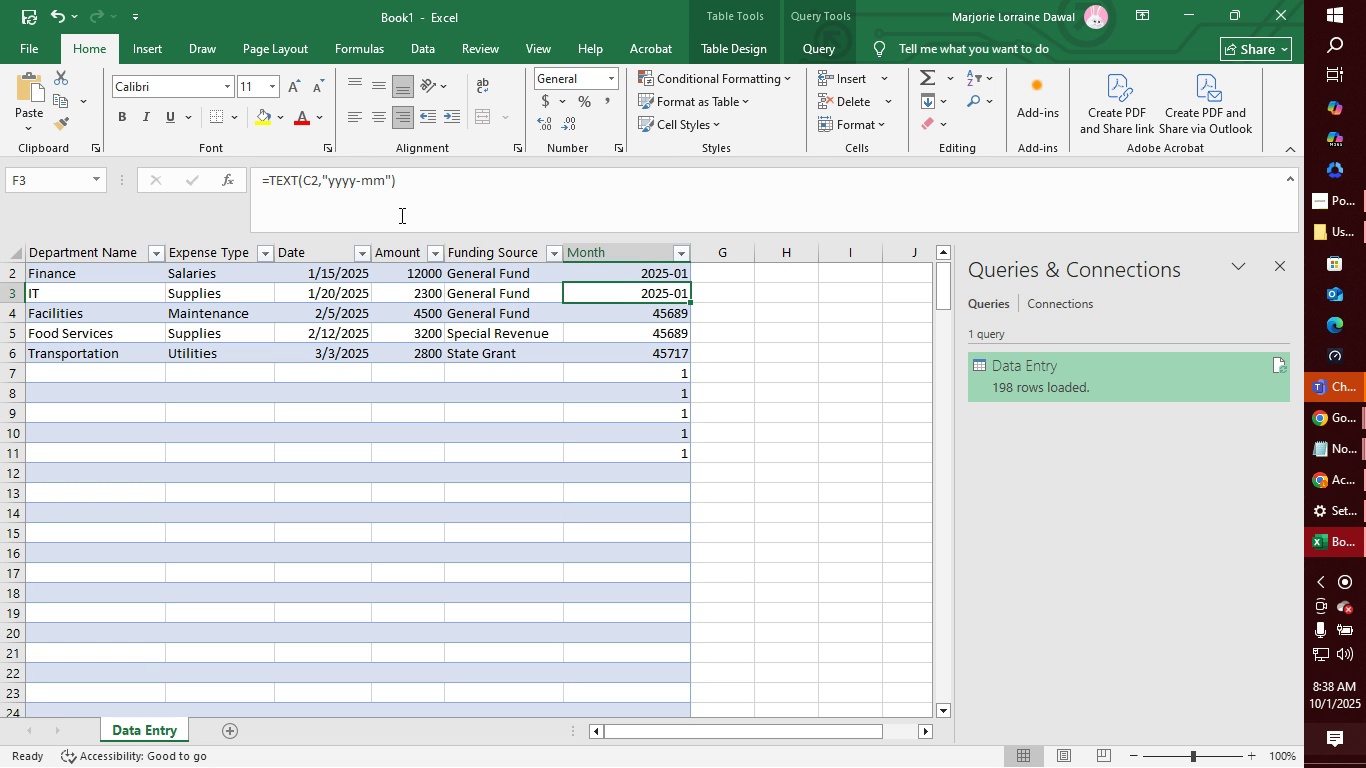 
left_click([316, 179])
 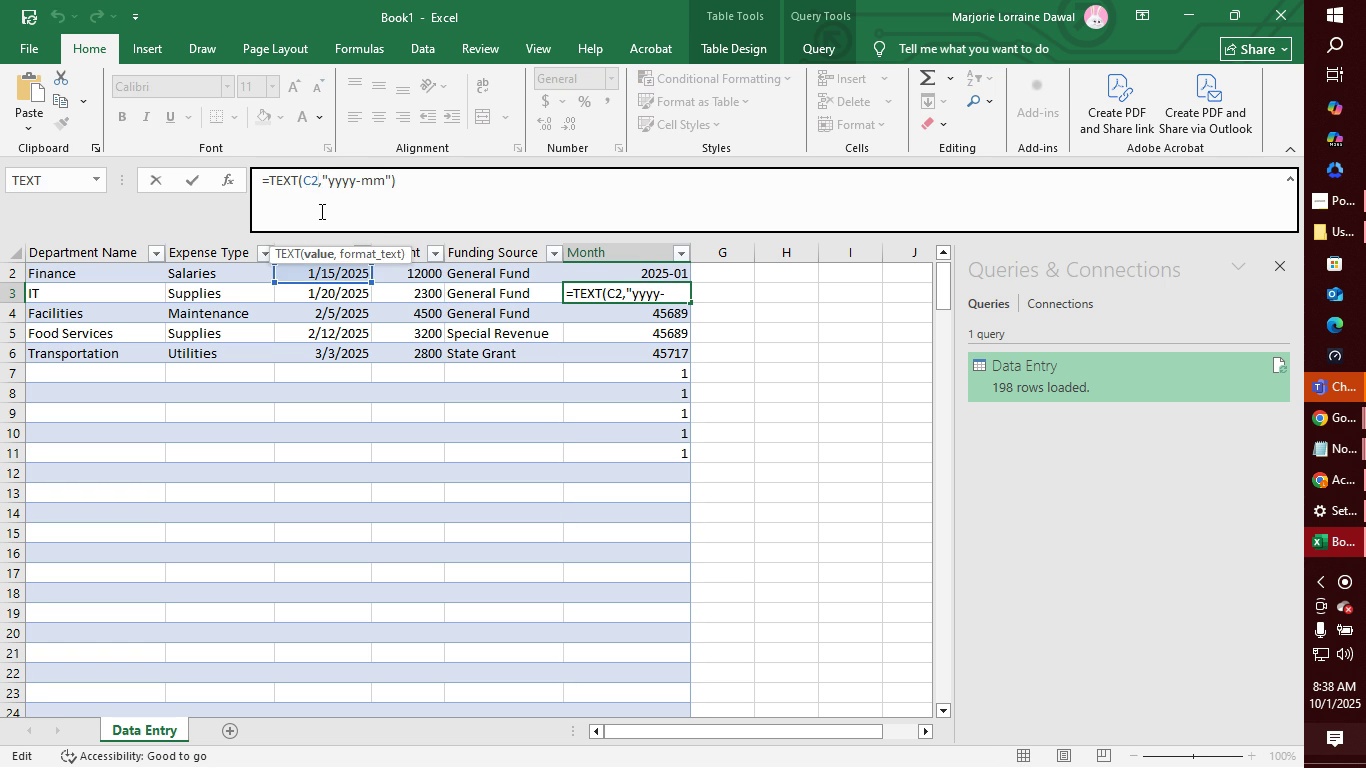 
key(Backspace)
 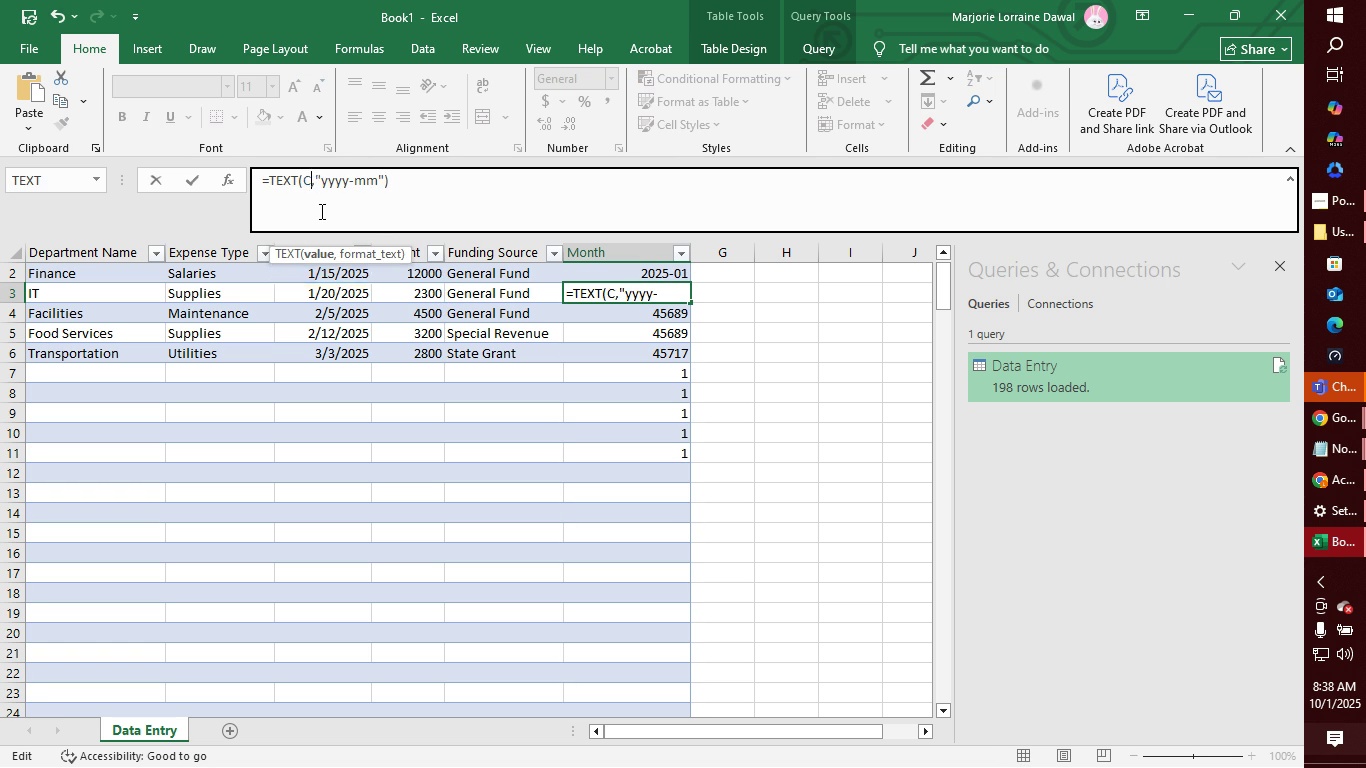 
key(3)
 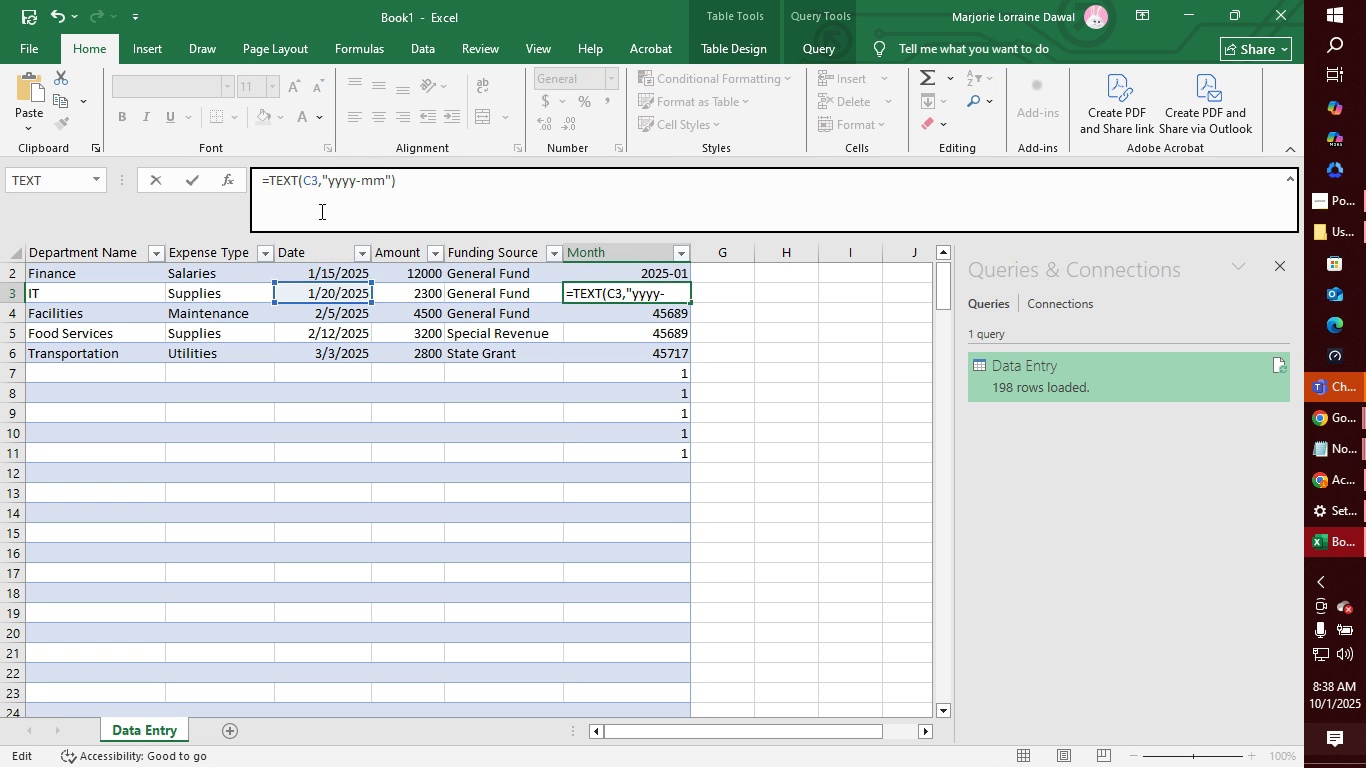 
key(Enter)